 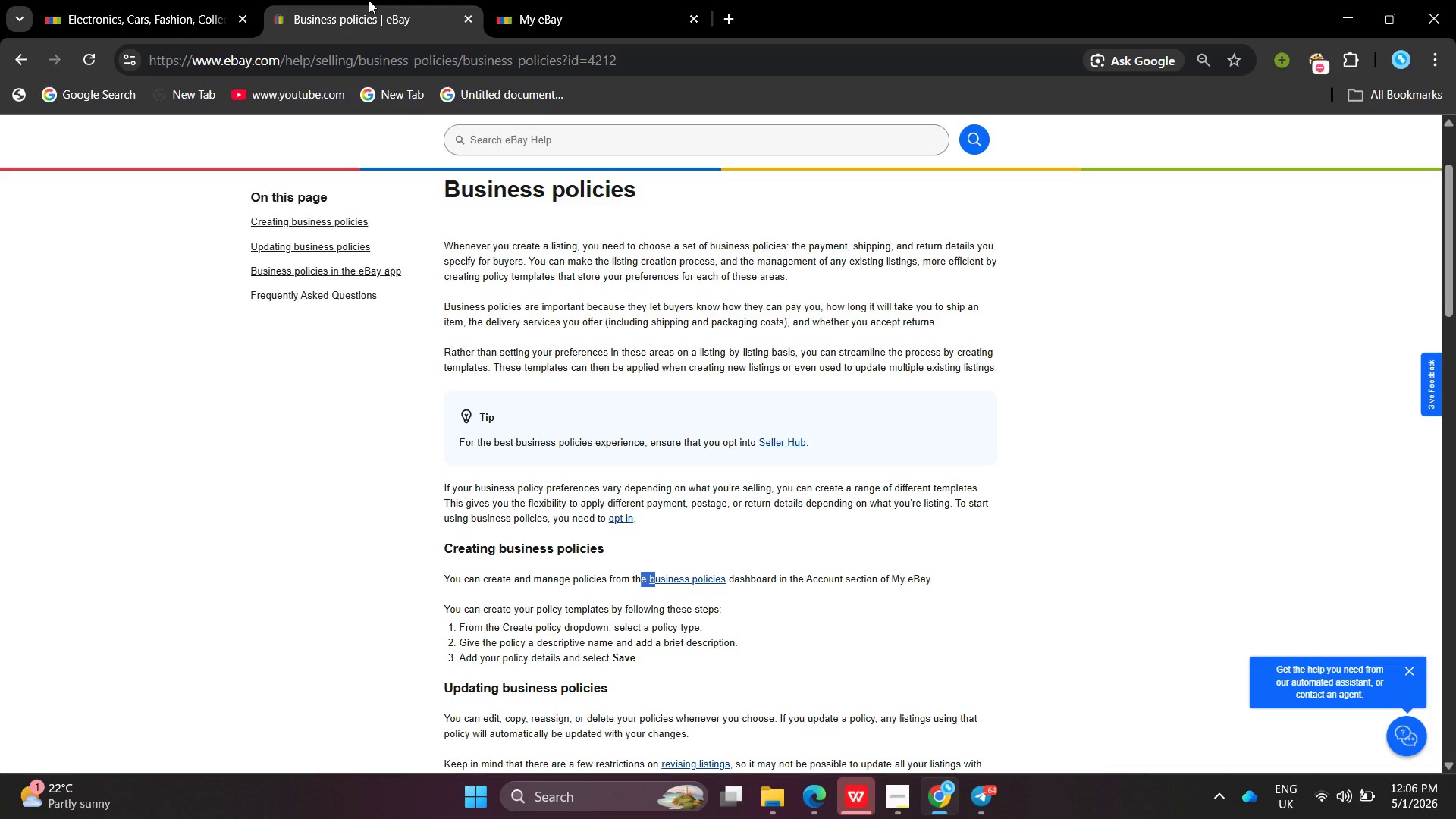 
scroll: coordinate [369, 0], scroll_direction: down, amount: 4.0
 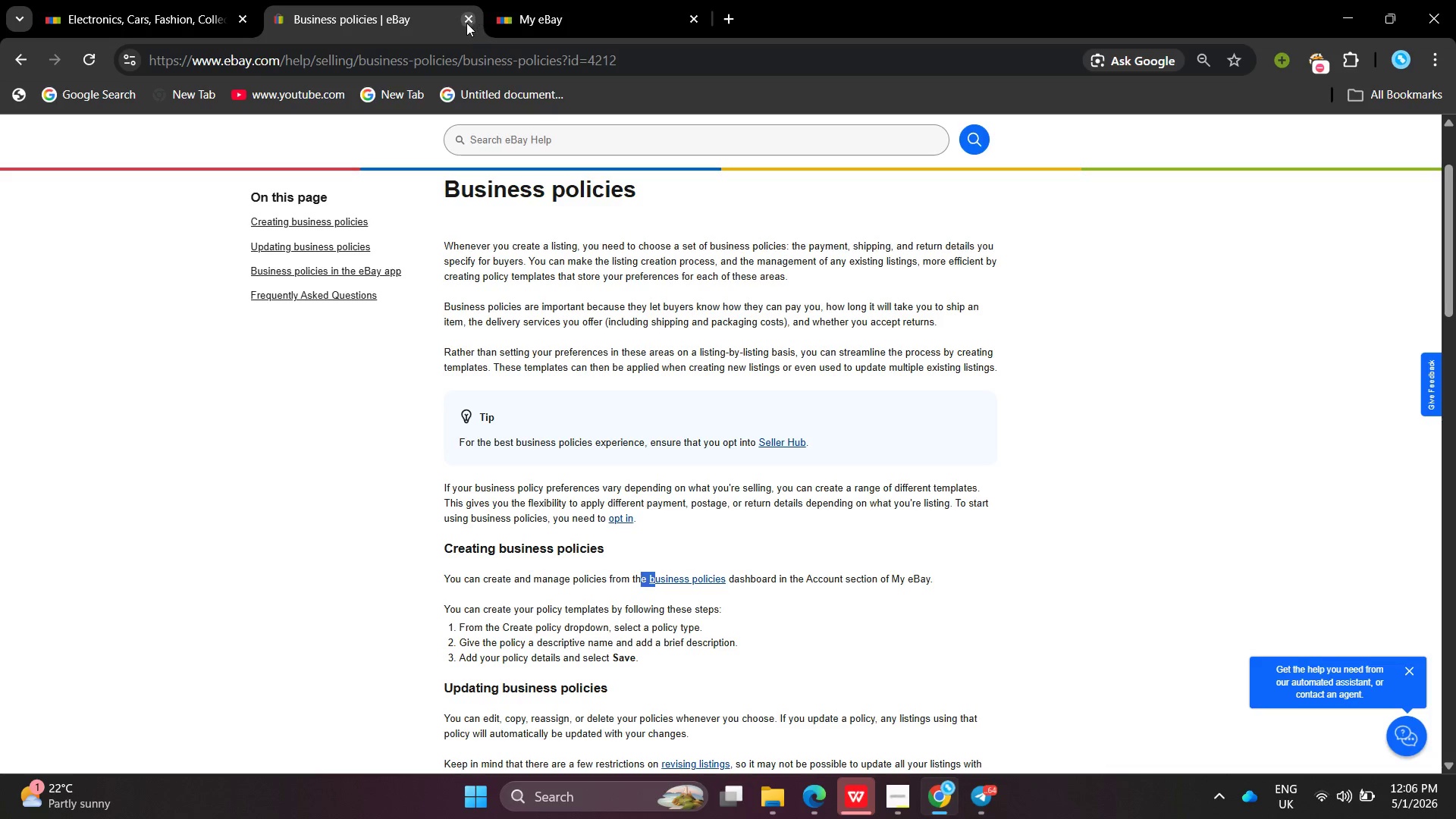 
left_click([466, 23])
 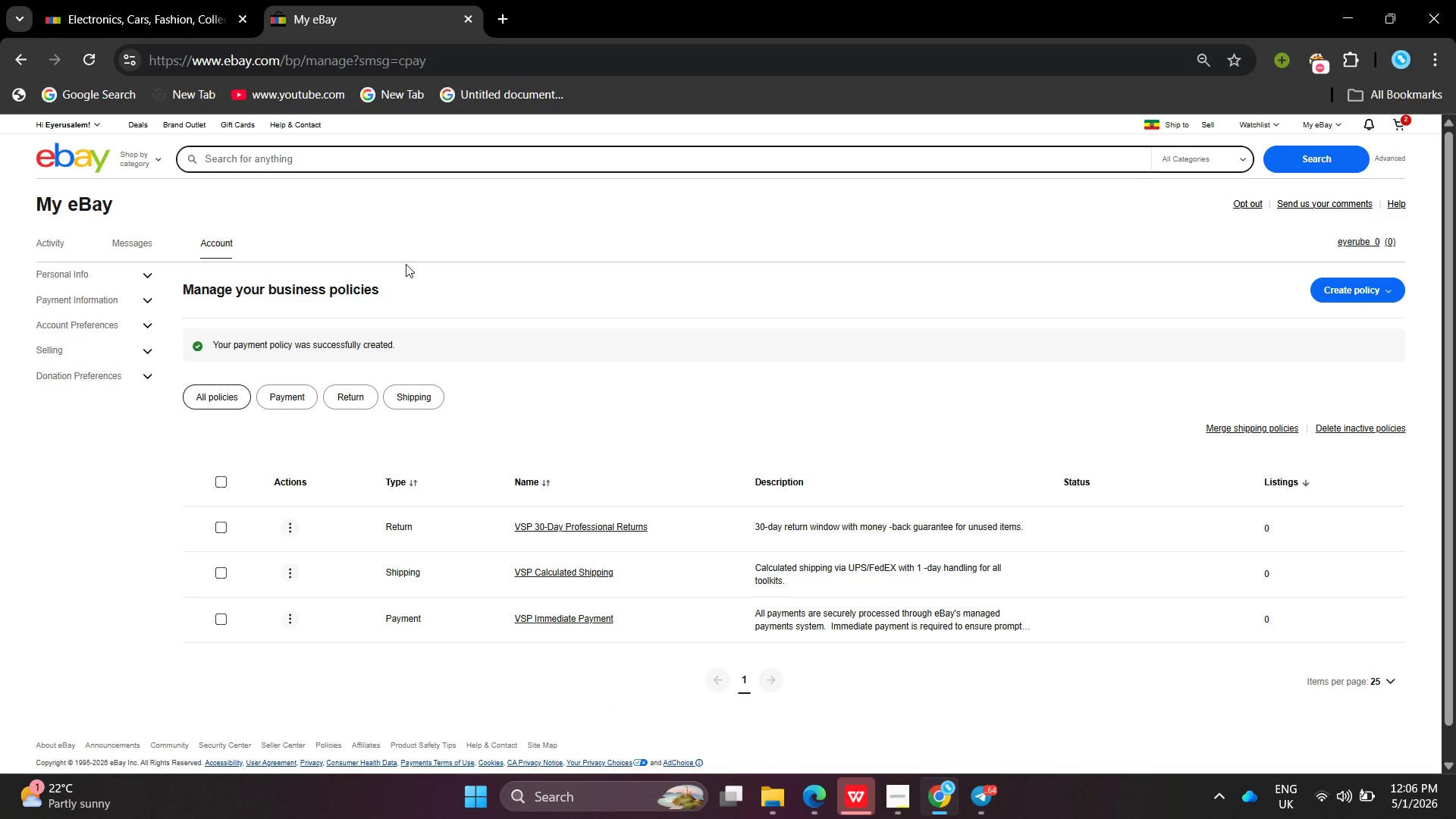 
wait(17.58)
 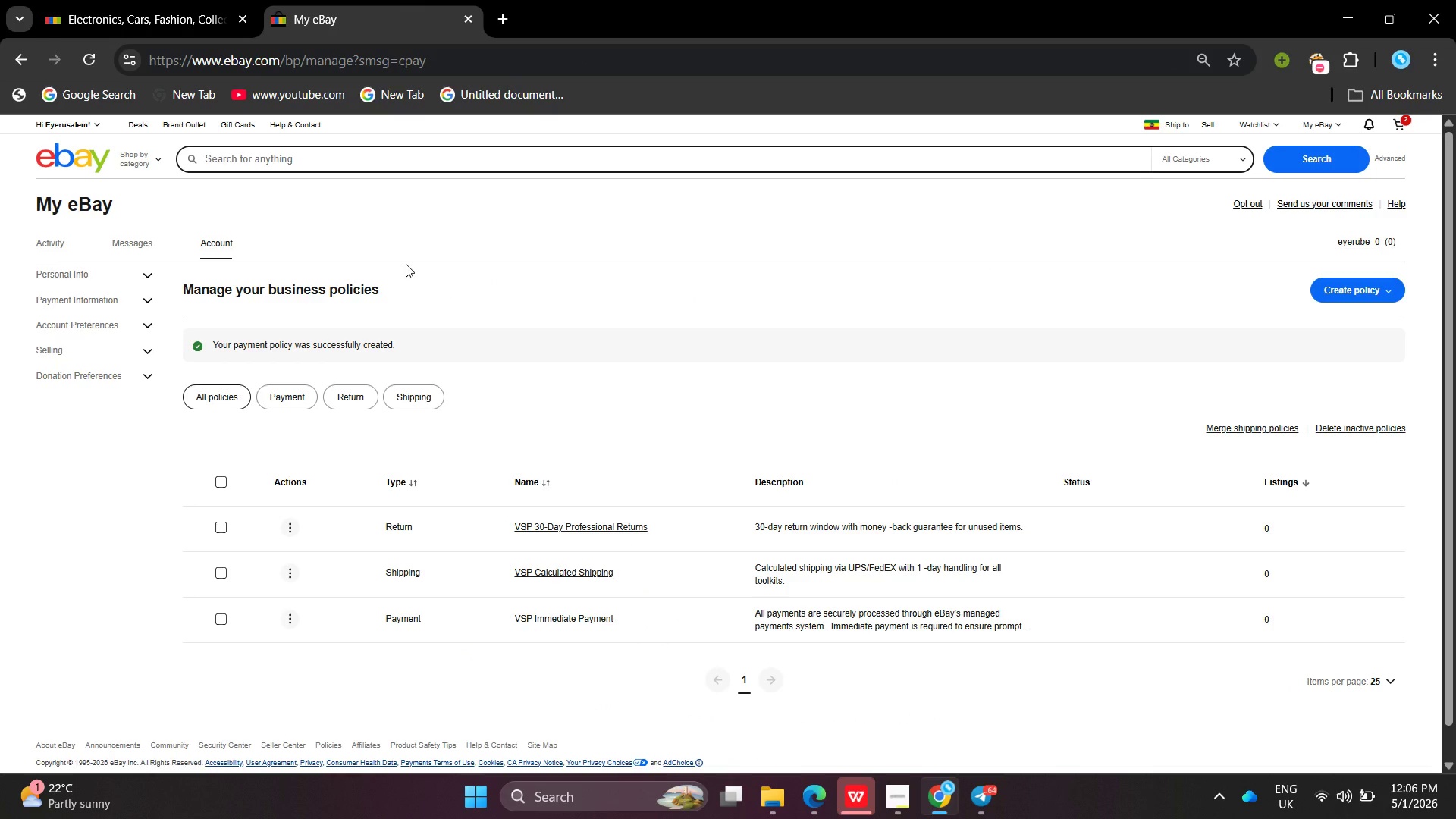 
left_click([1201, 131])
 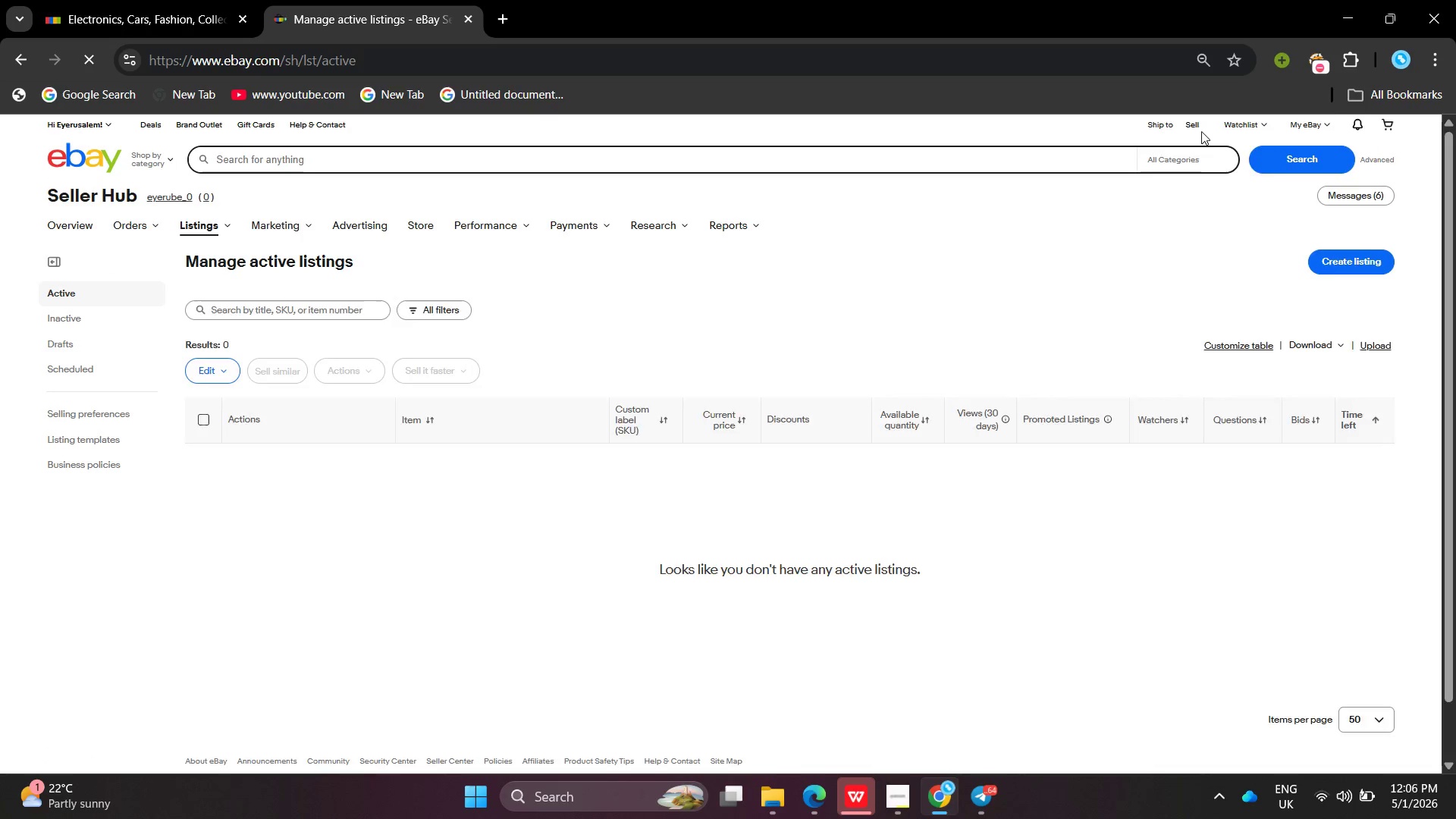 
left_click([1331, 262])
 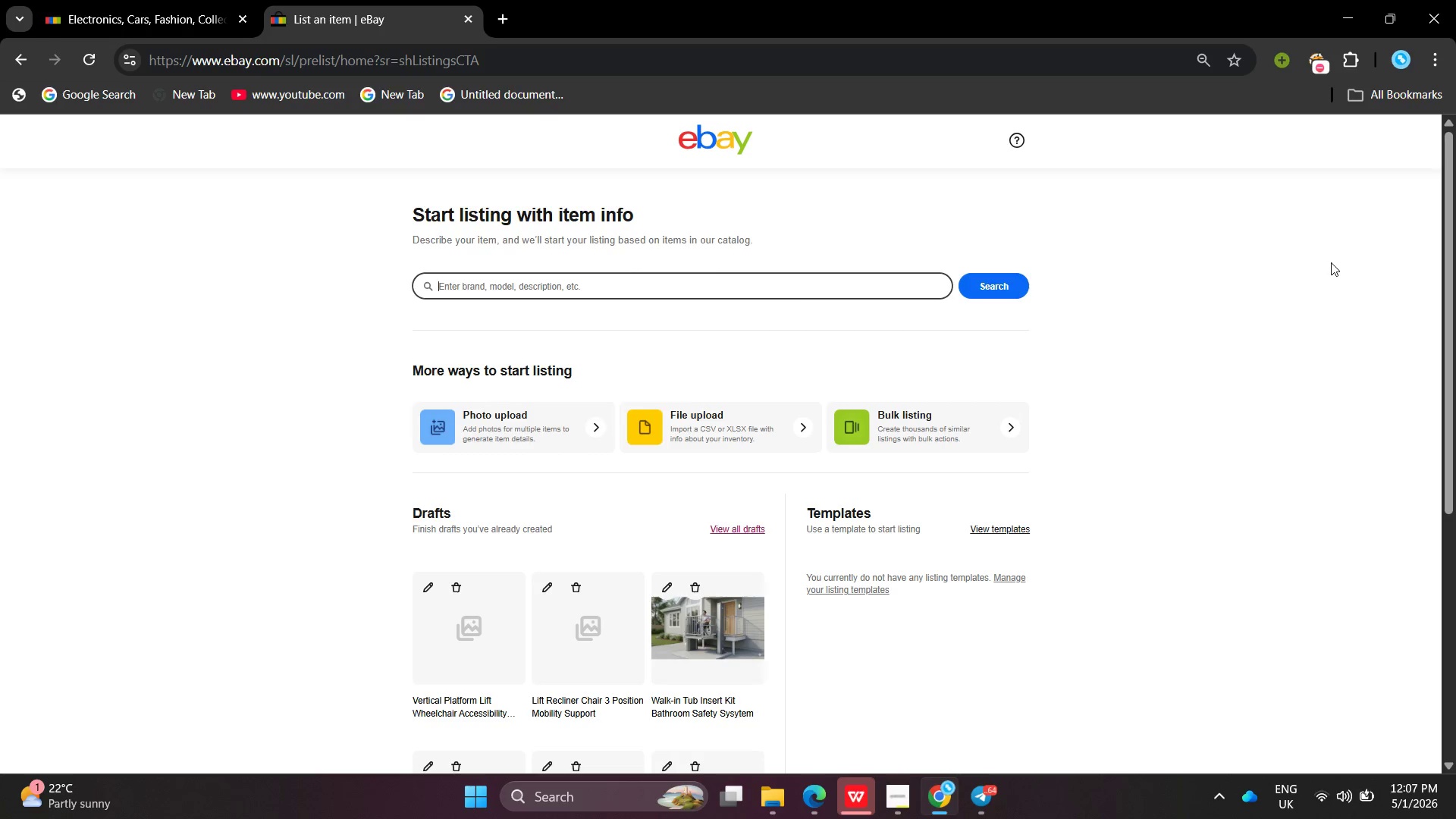 
wait(30.28)
 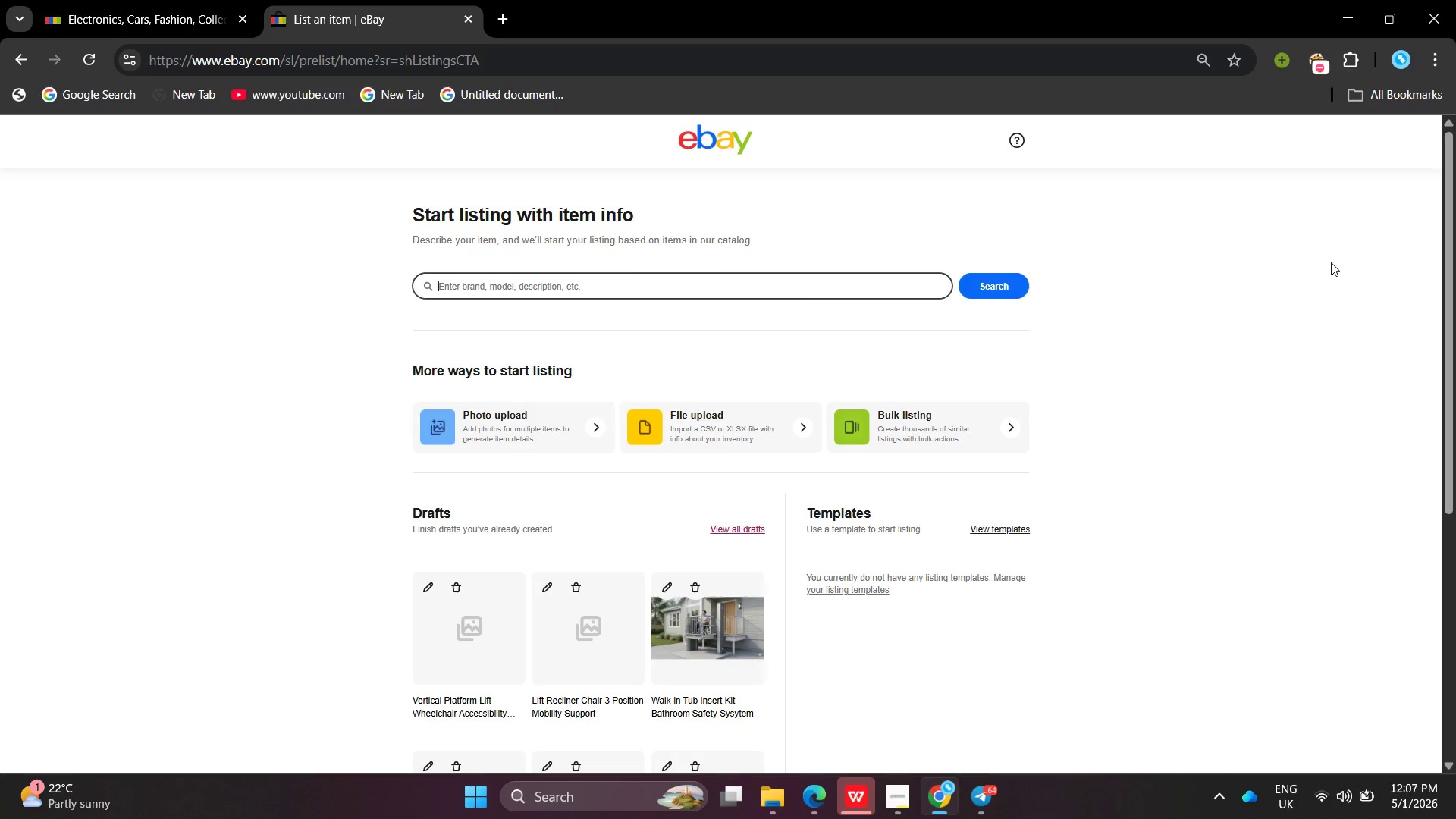 
type(Exc)
key(Backspace)
type(ecution LwE)
key(Backspace)
key(Backspace)
type(E)
key(Backspace)
type(eader)
key(Backspace)
type(rship Tookilt )
 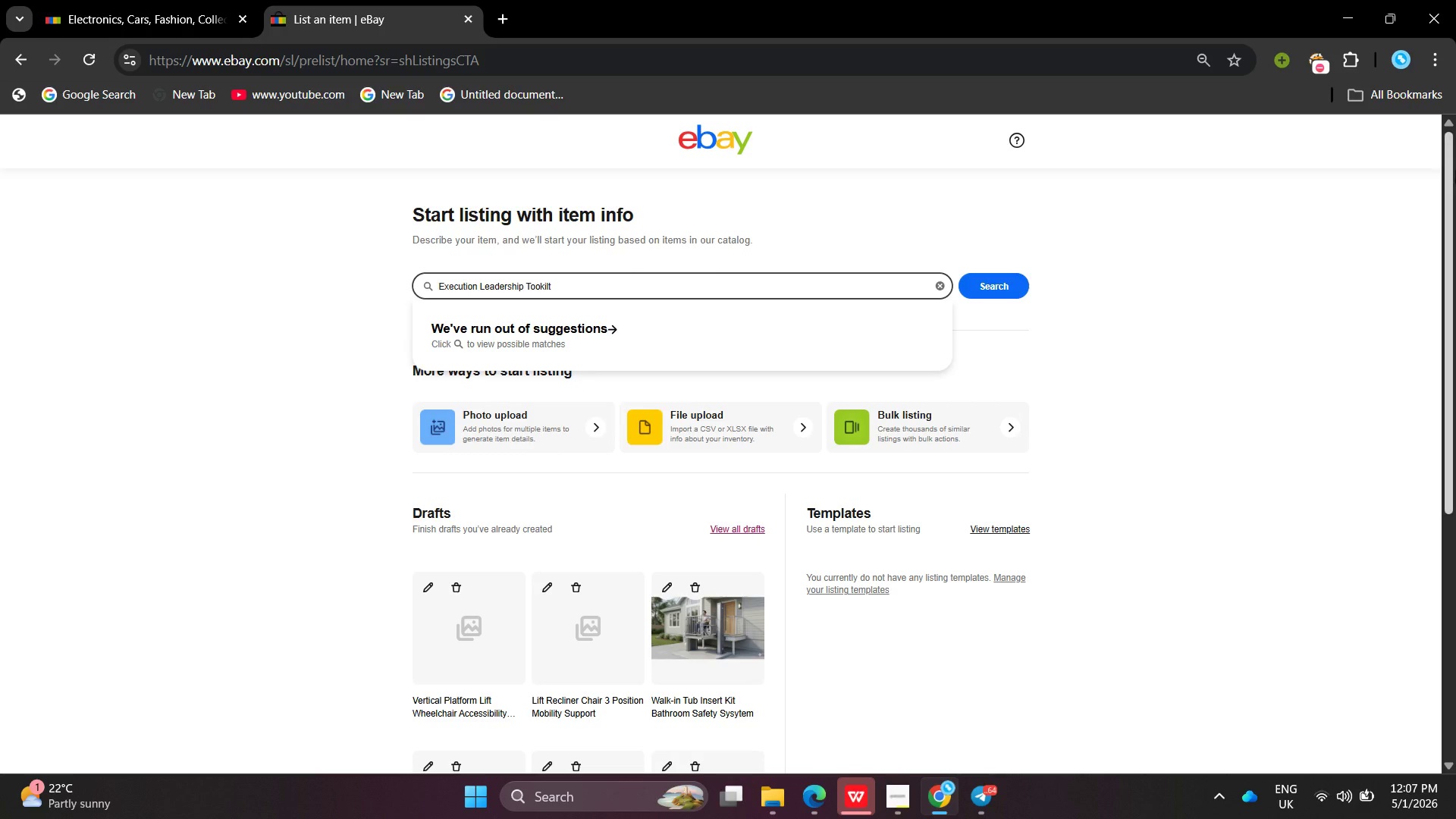 
left_click([981, 294])
 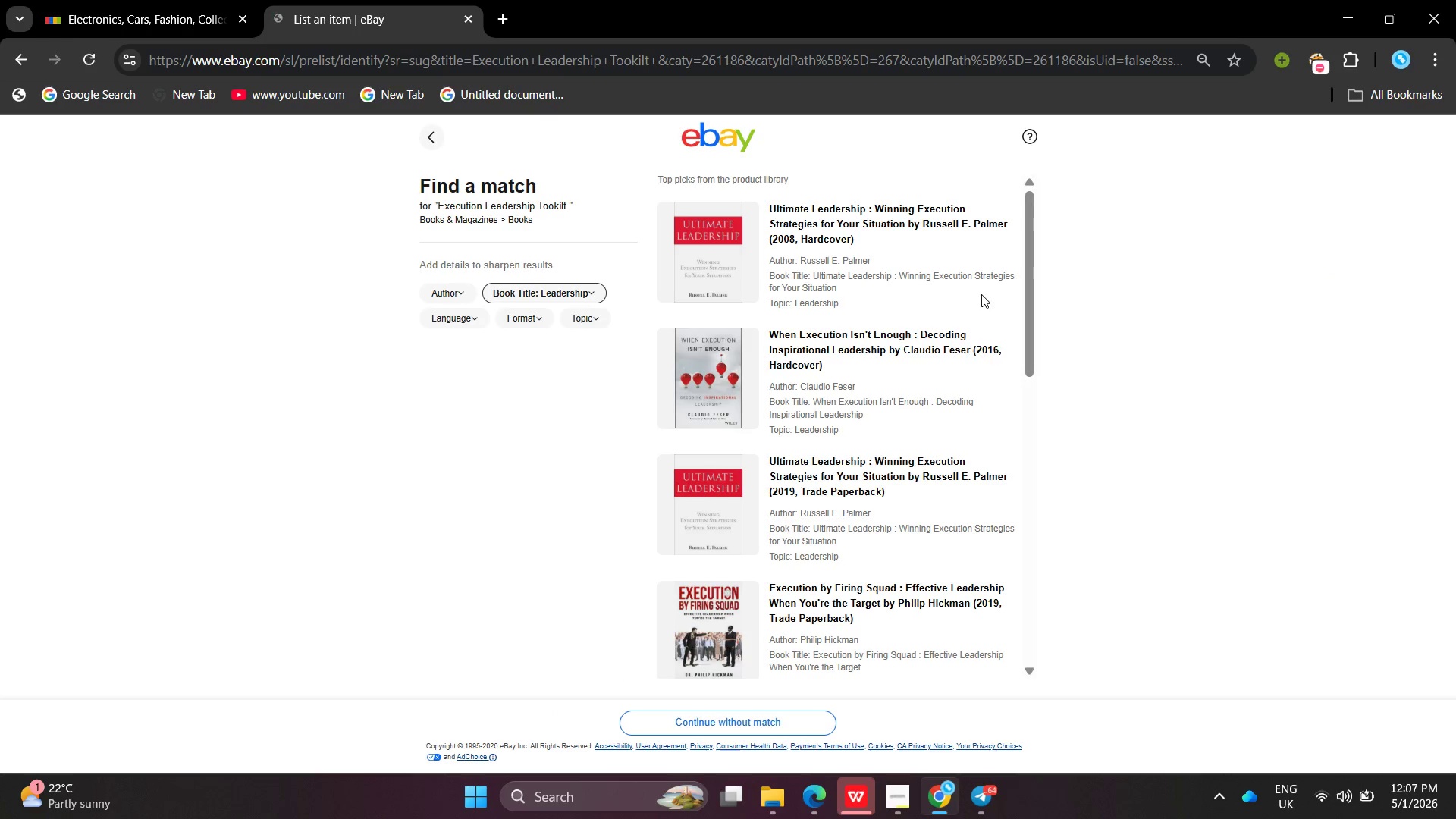 
wait(10.36)
 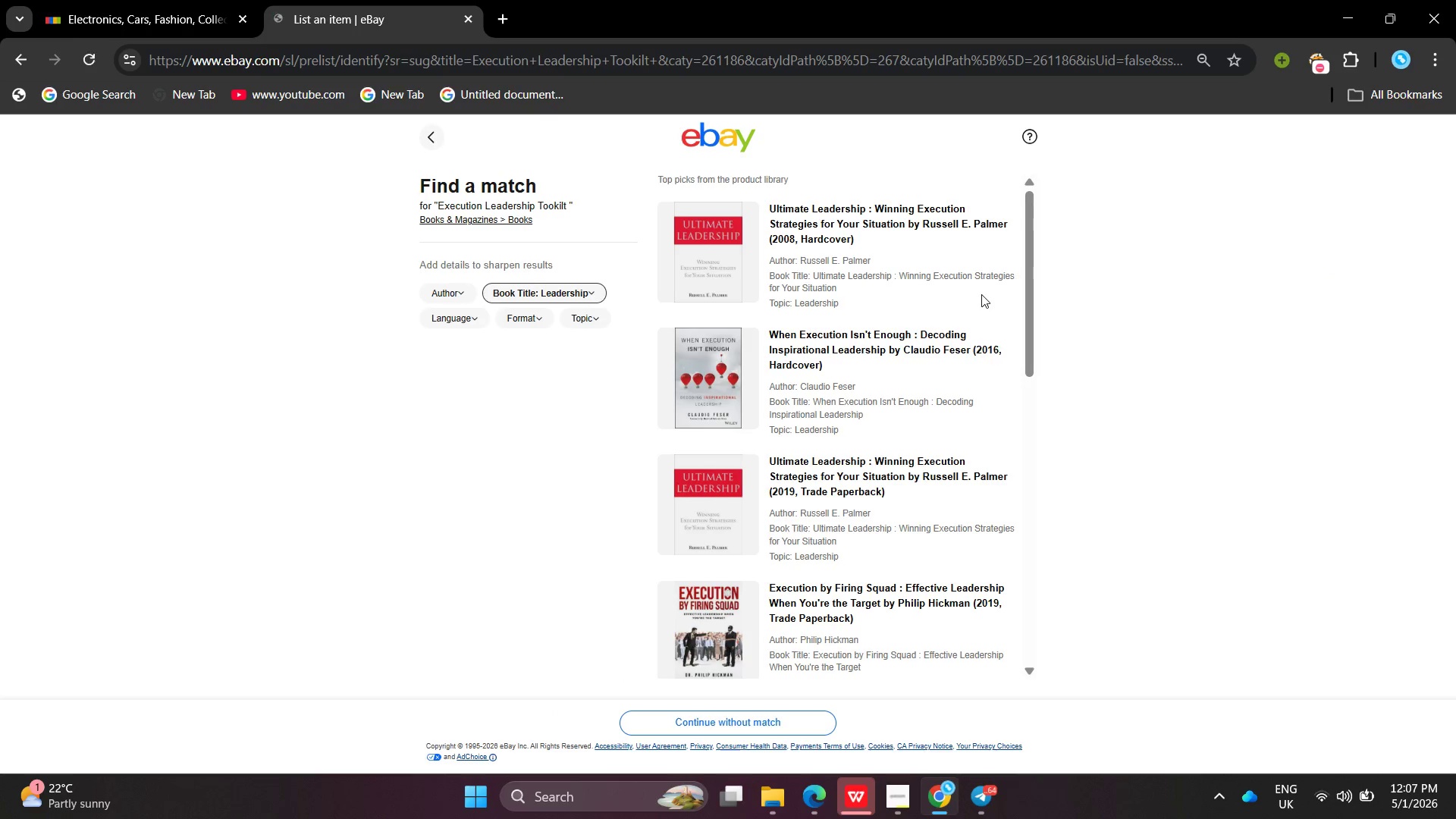 
left_click([761, 718])
 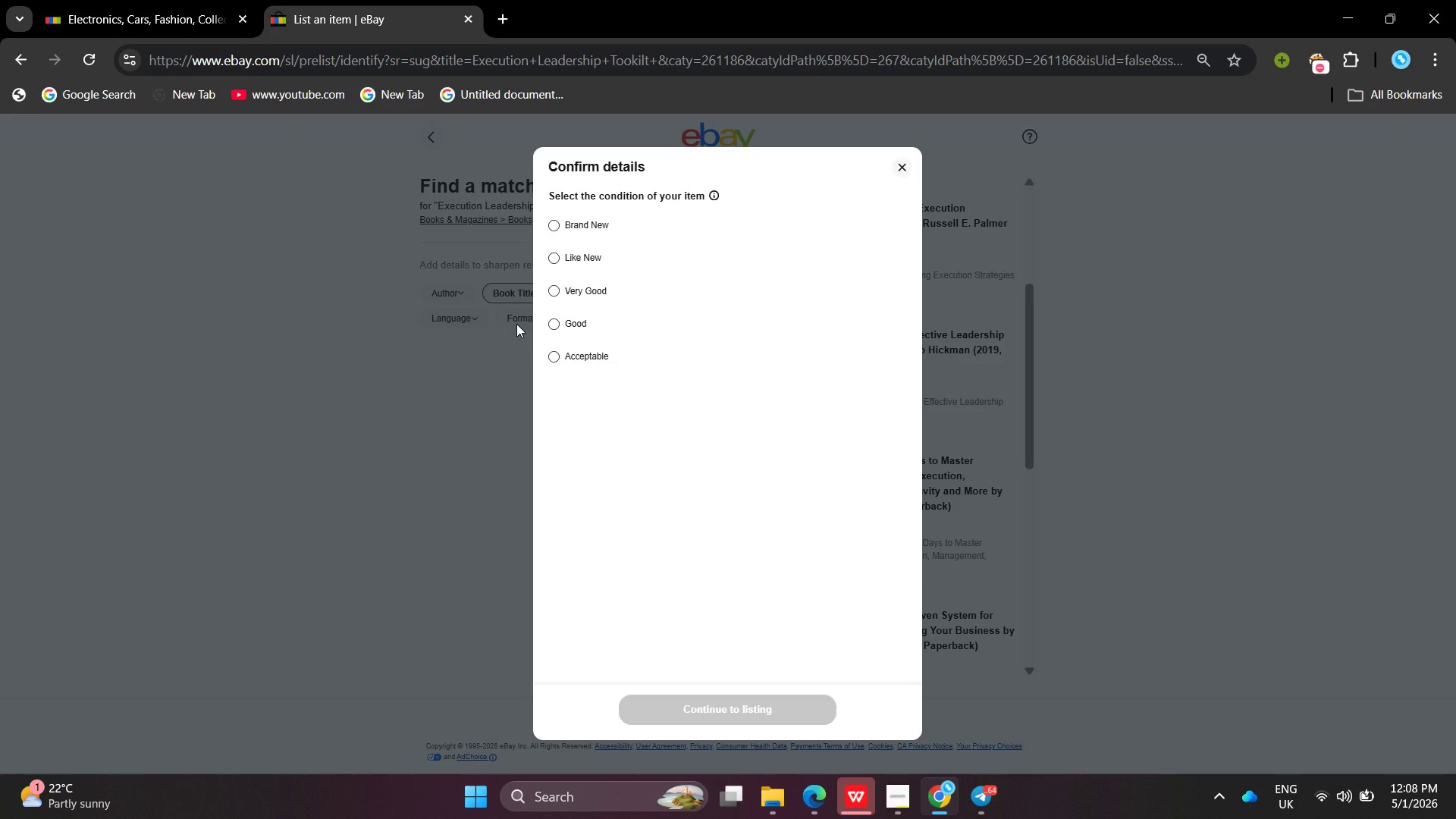 
wait(12.2)
 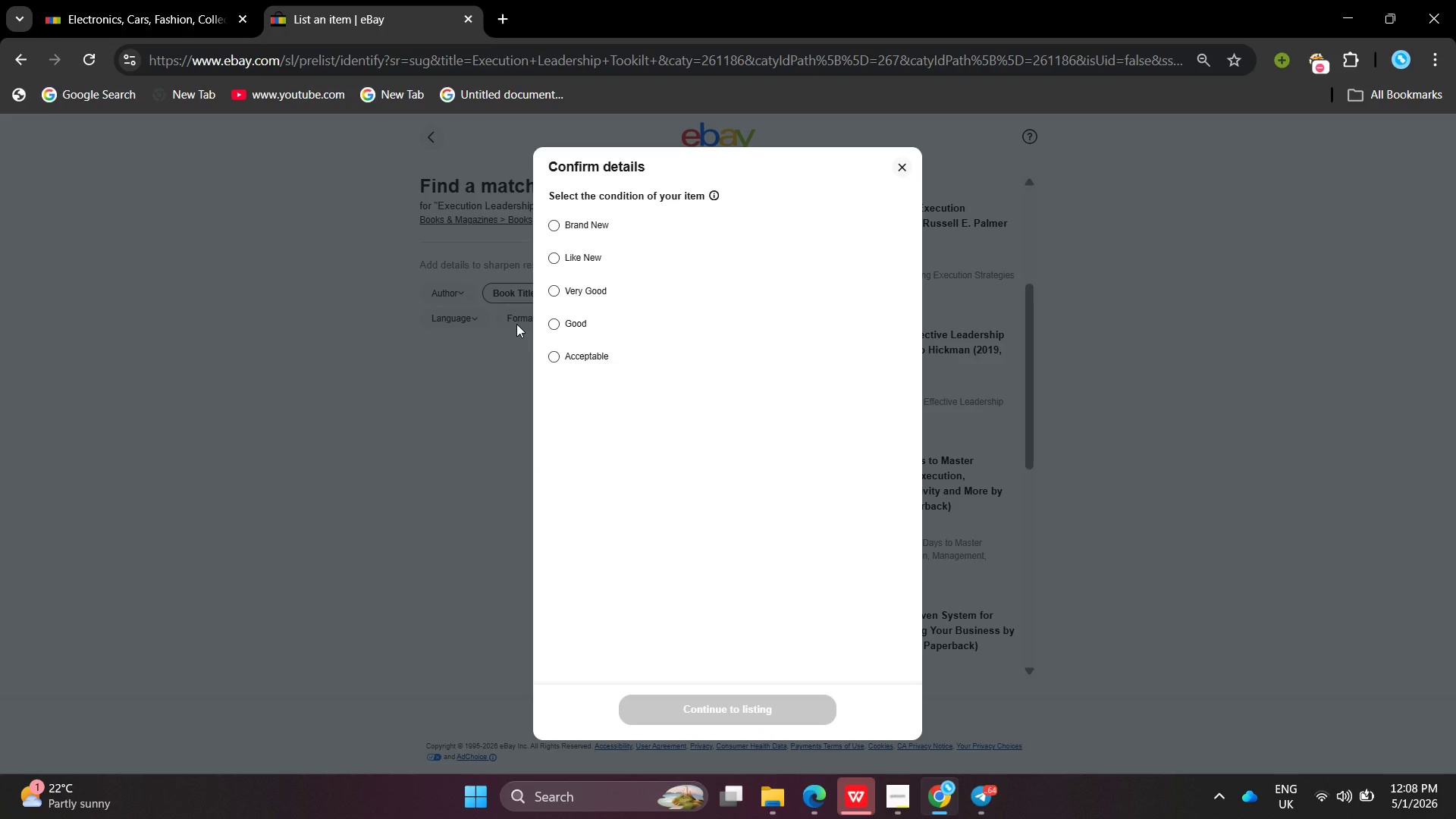 
left_click([547, 230])
 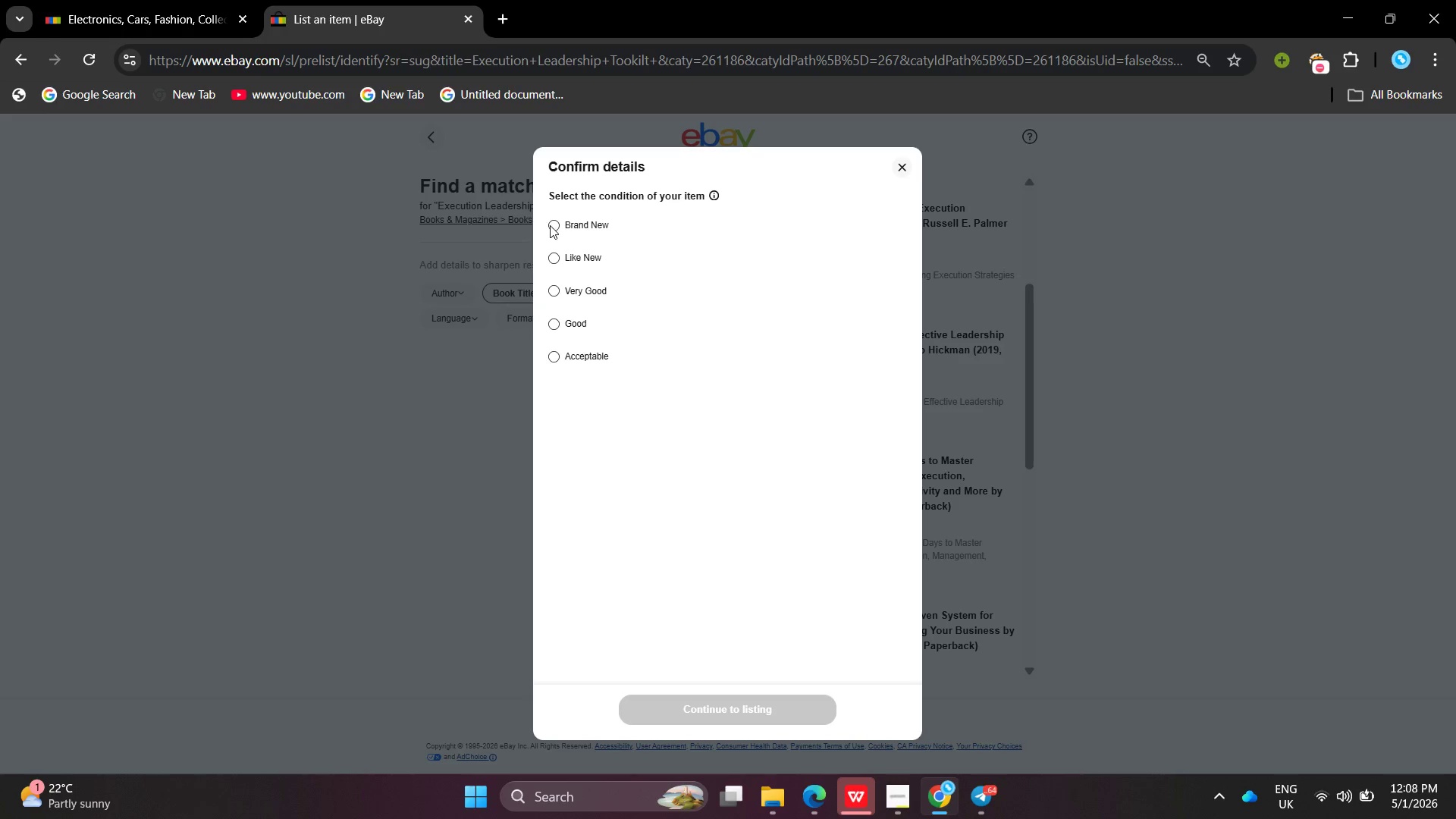 
left_click([550, 225])
 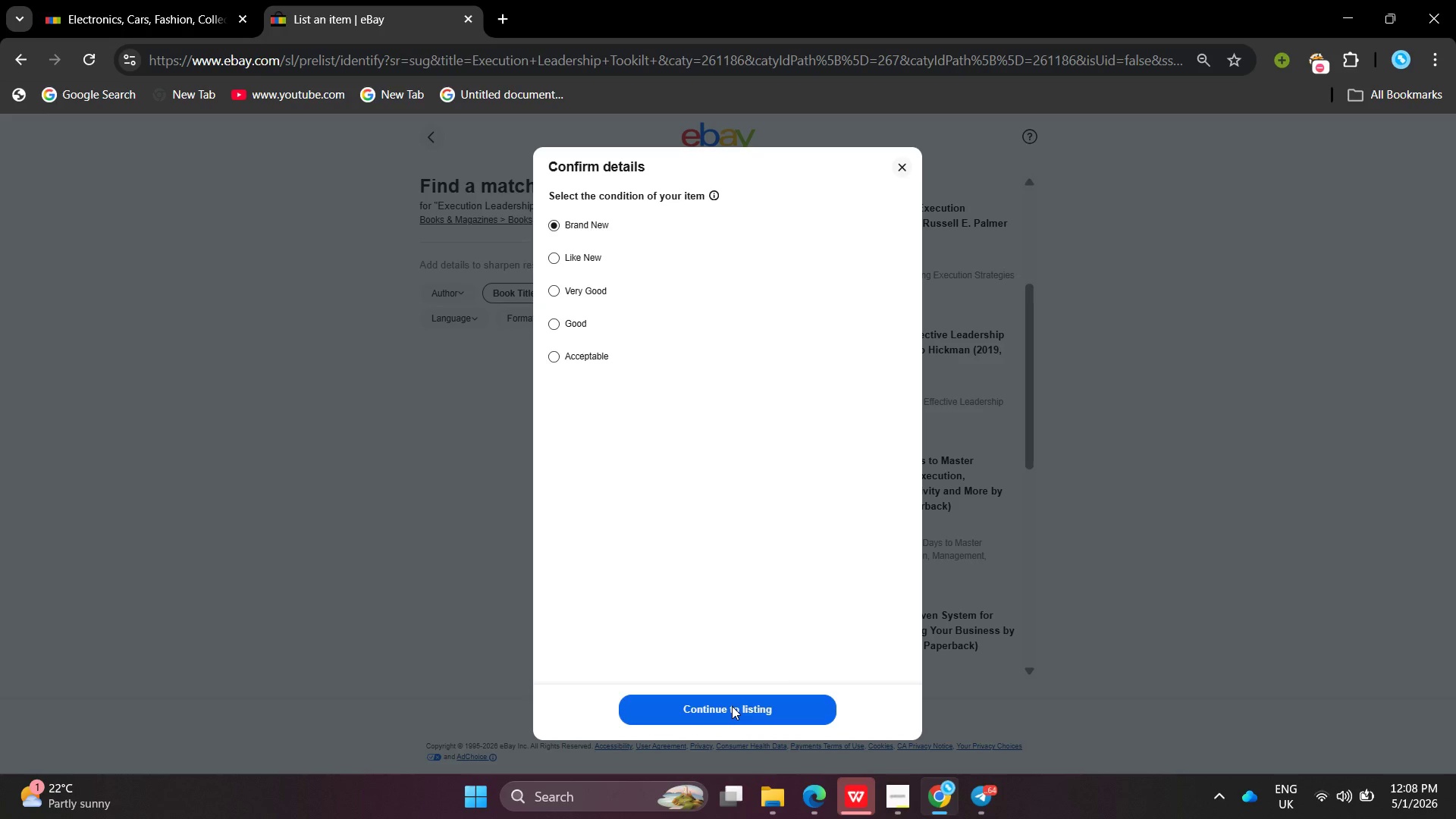 
left_click([732, 706])
 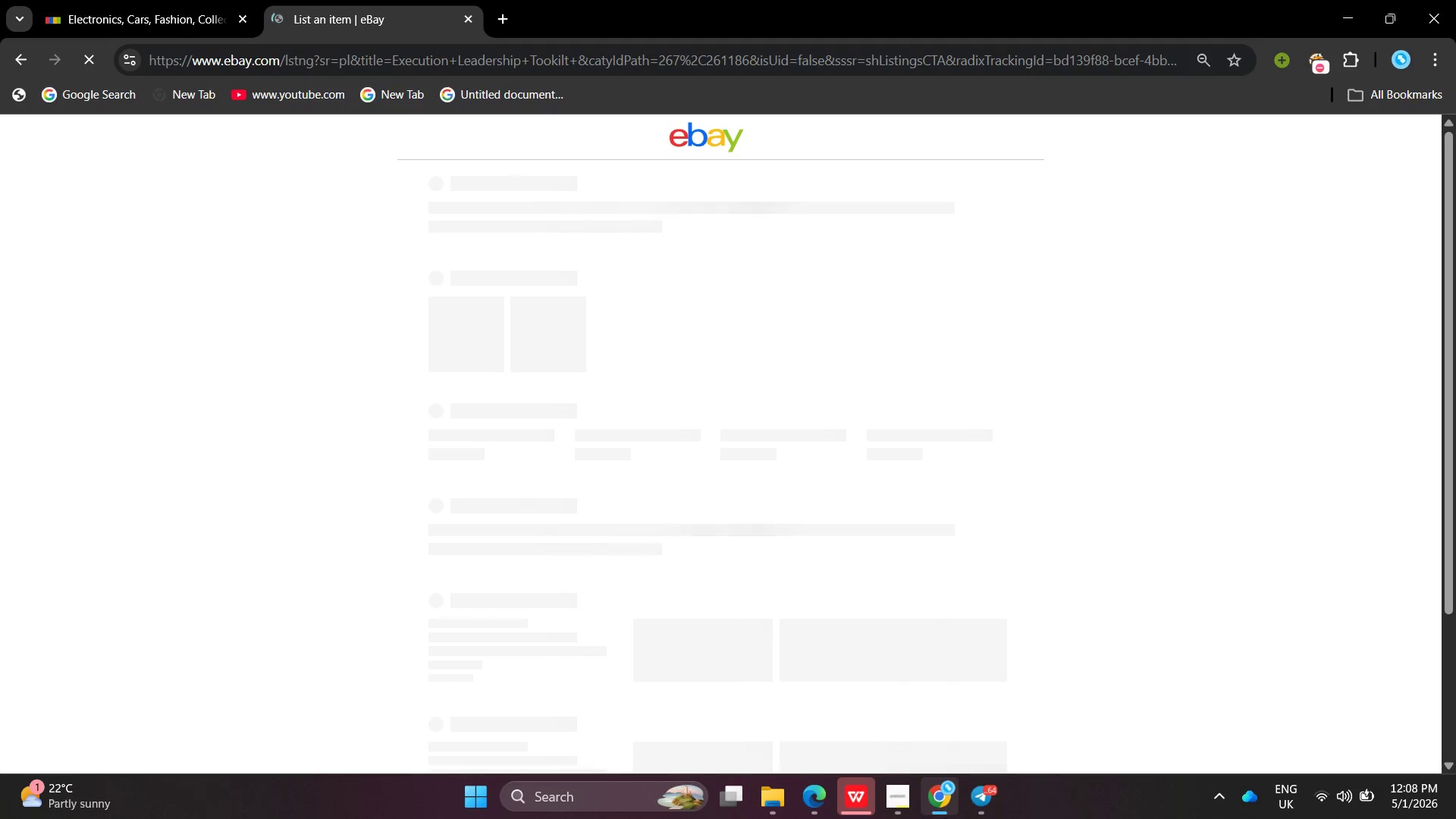 
left_click([896, 799])